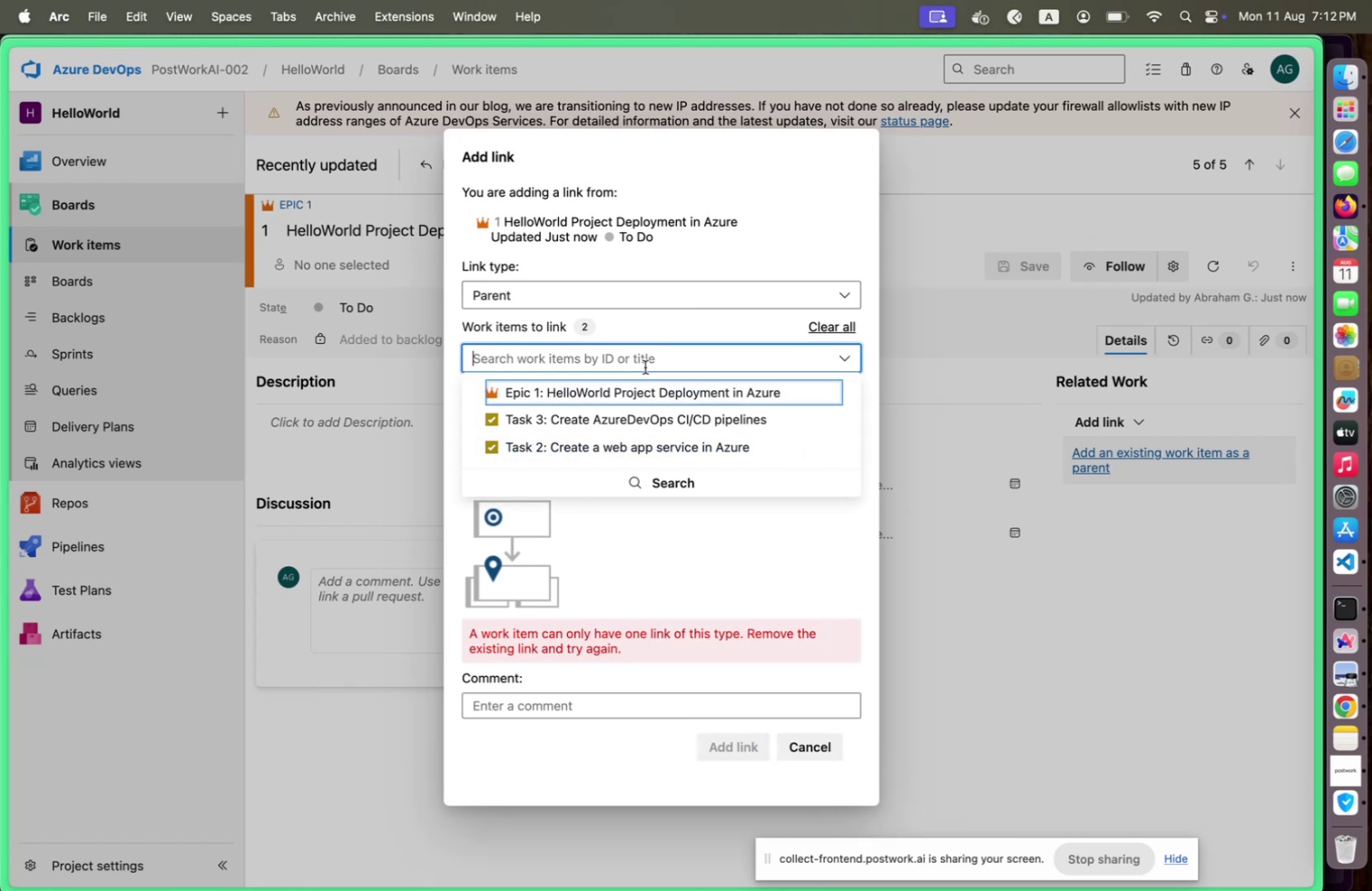 
wait(5.36)
 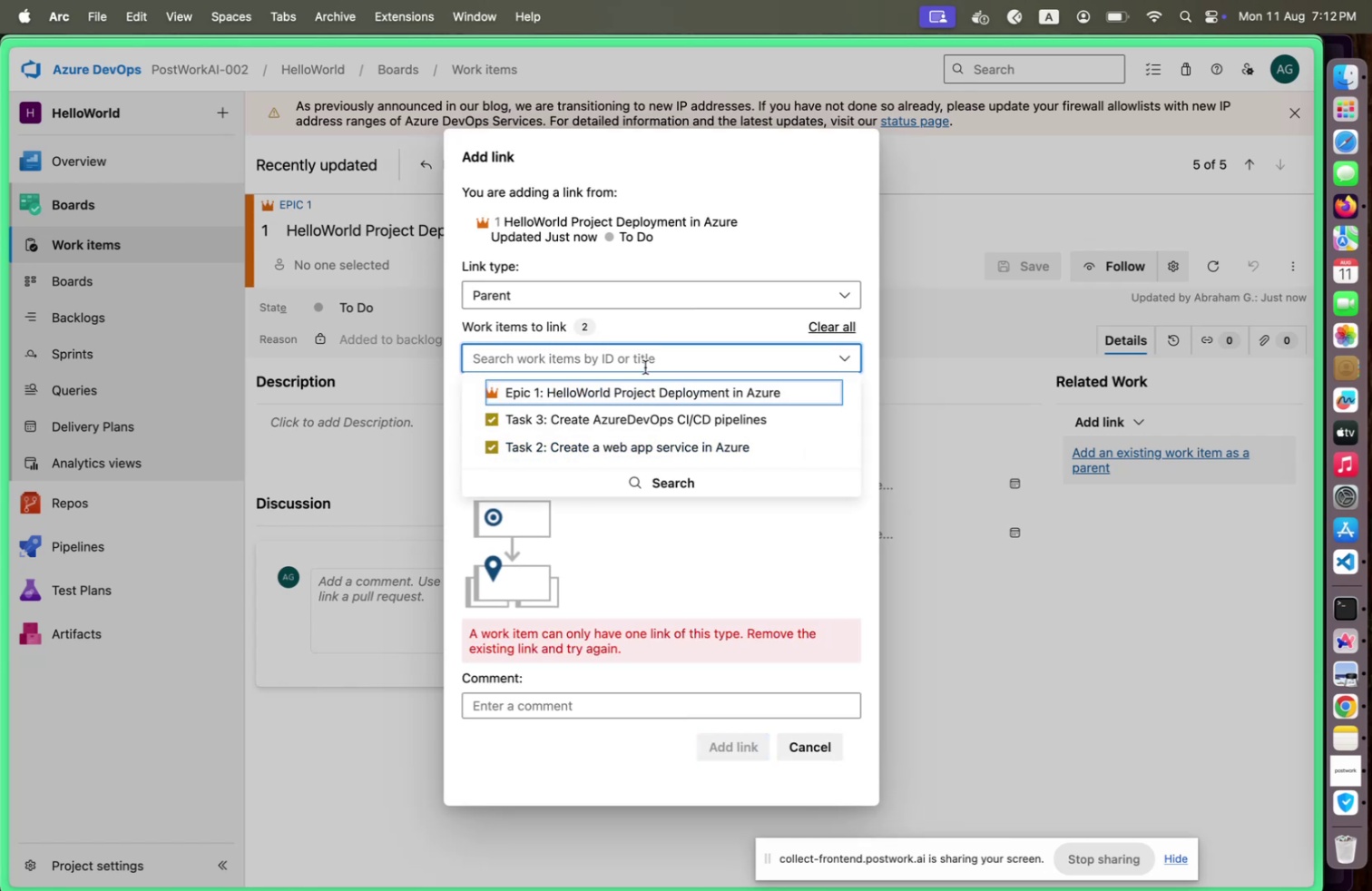 
mouse_move([615, 313])
 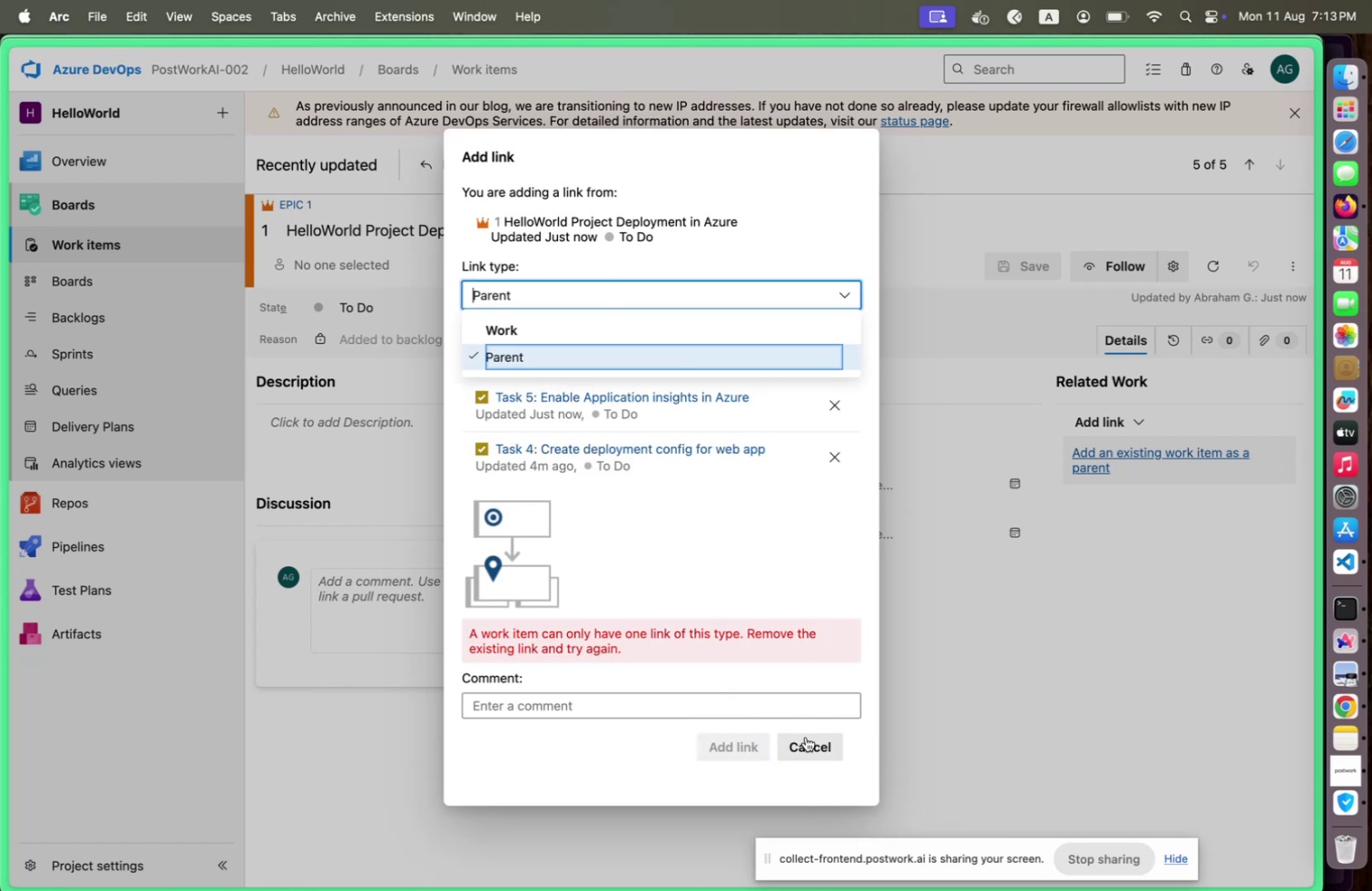 
left_click([806, 736])
 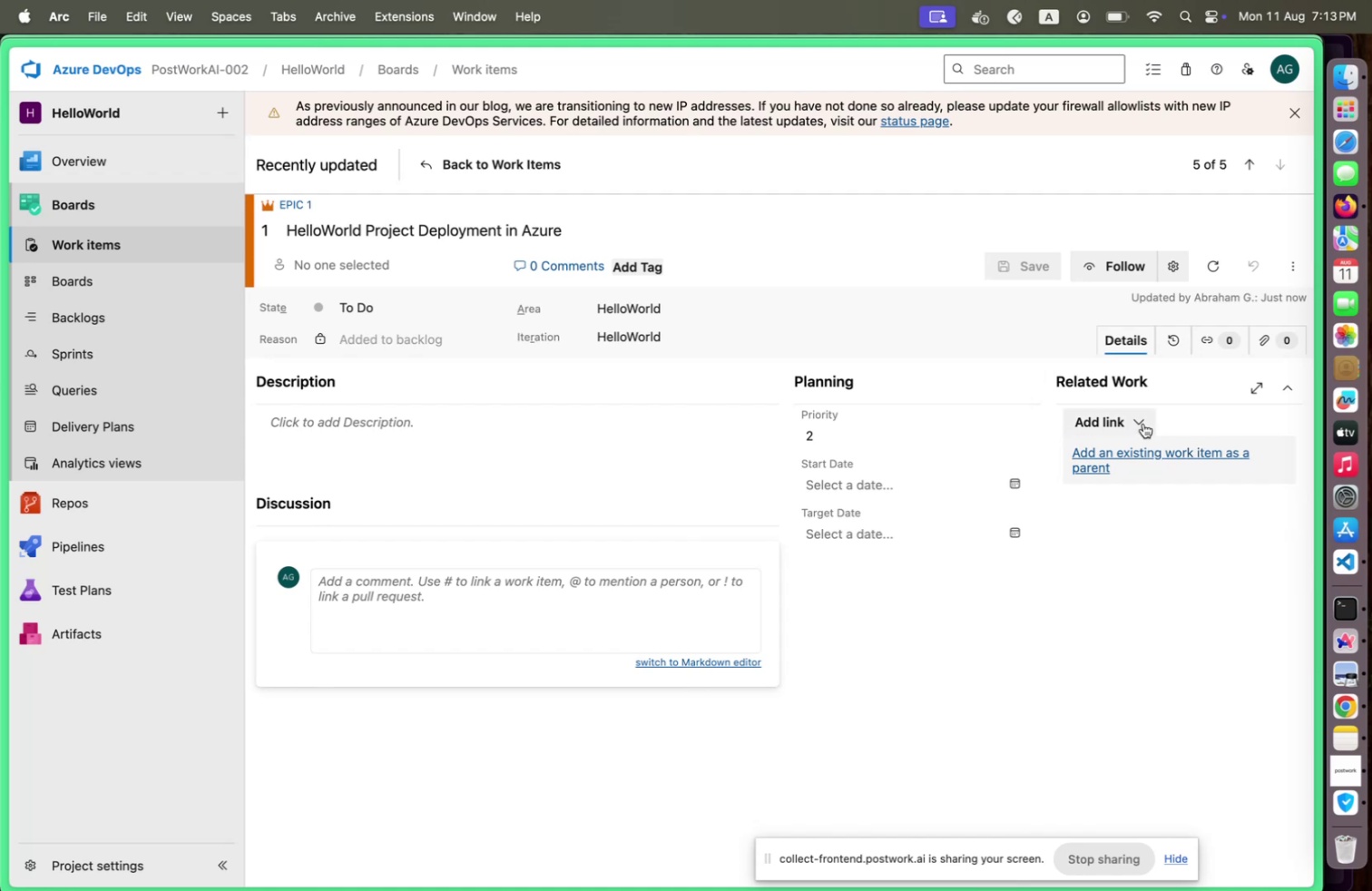 
left_click([1143, 423])
 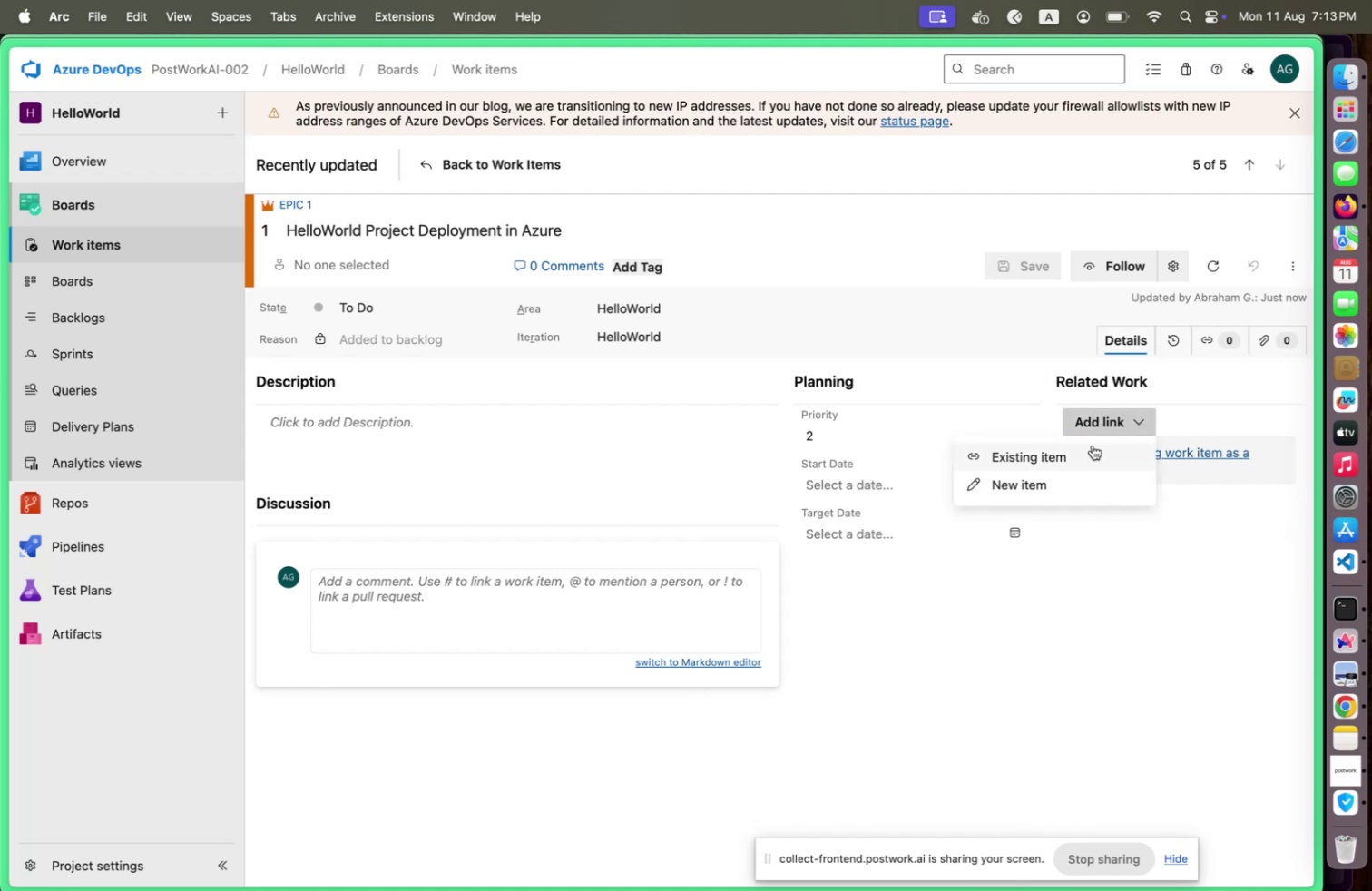 
left_click([1093, 445])
 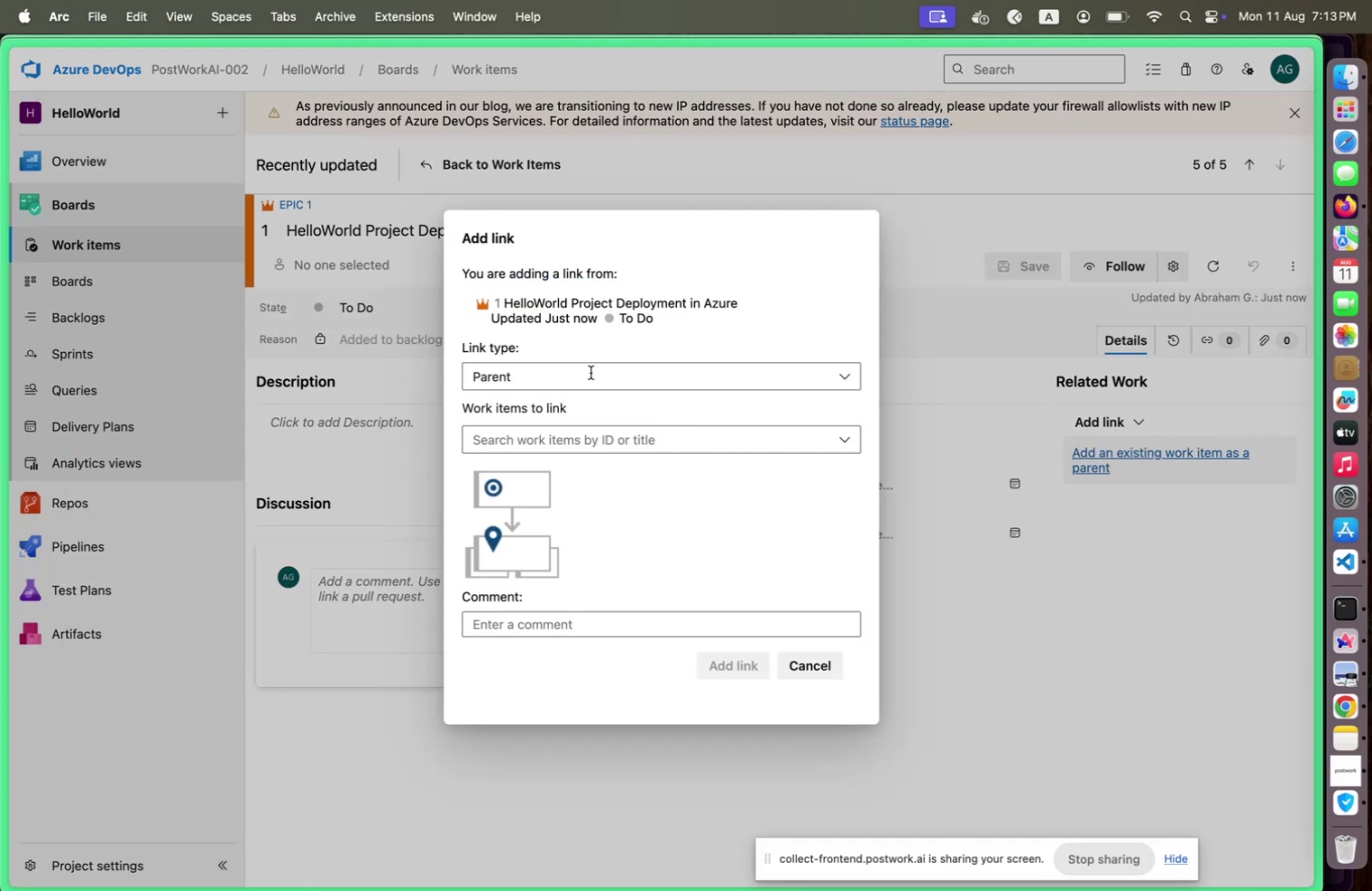 
left_click([591, 371])
 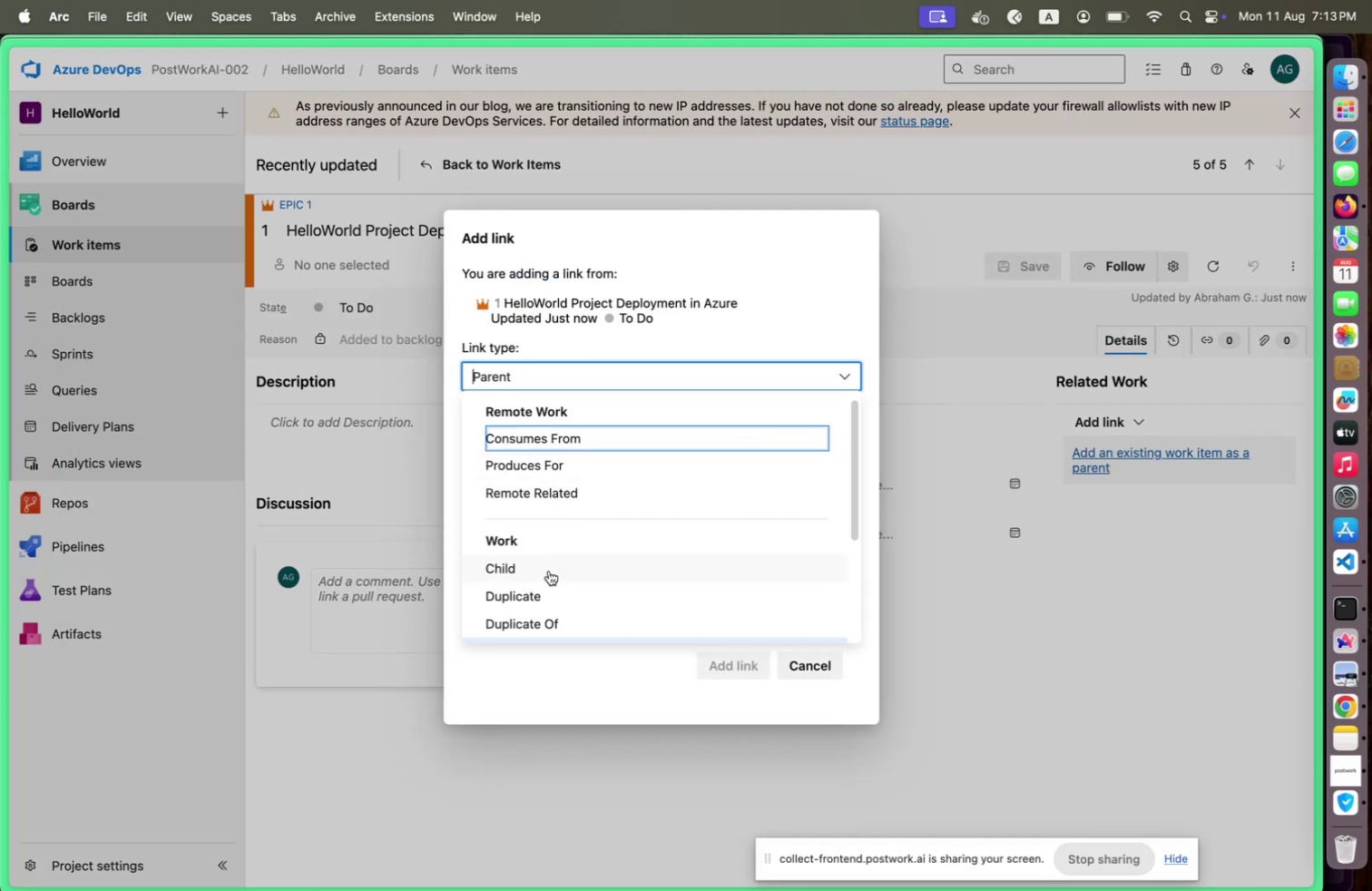 
left_click([543, 572])
 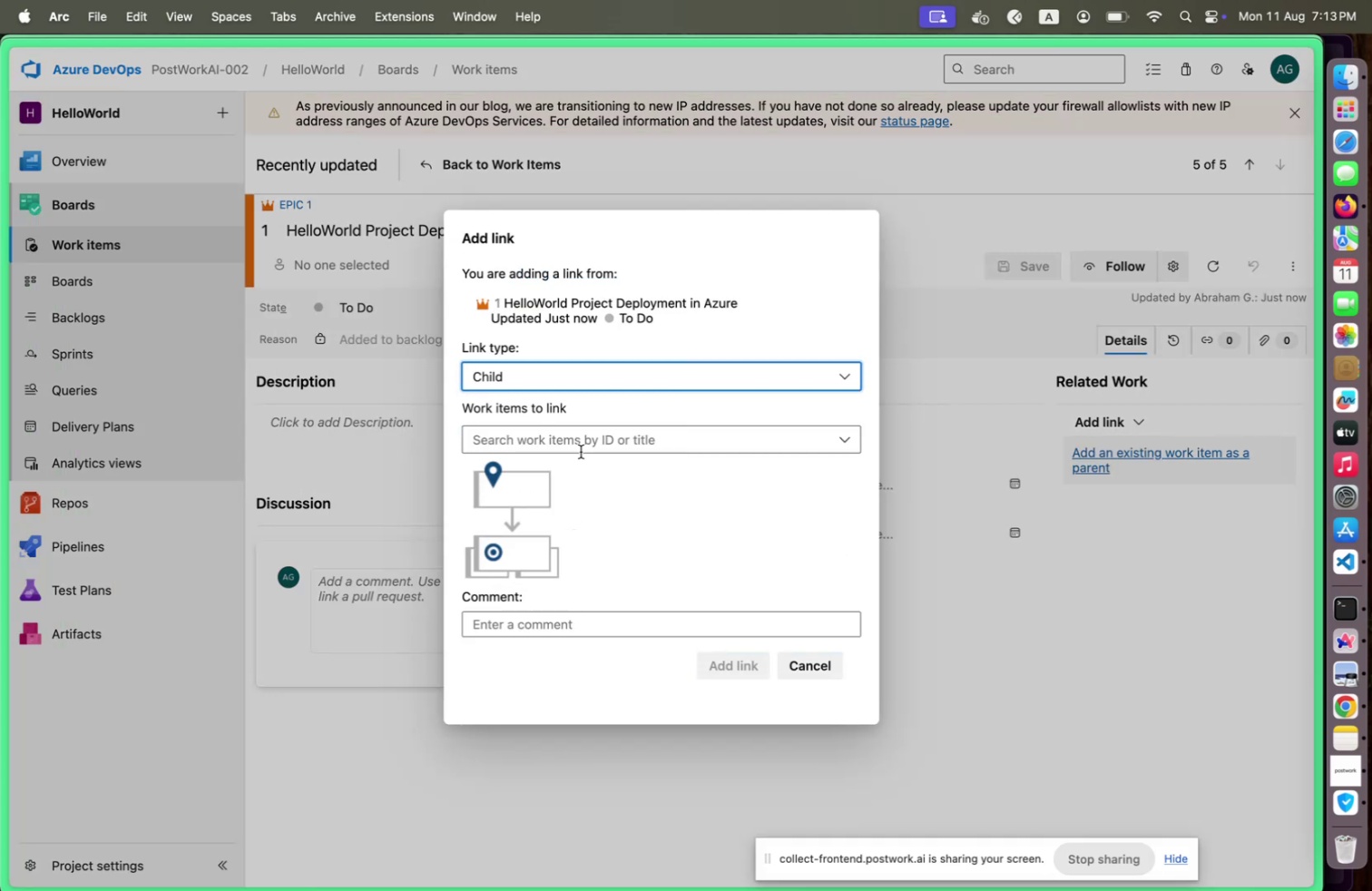 
left_click([581, 450])
 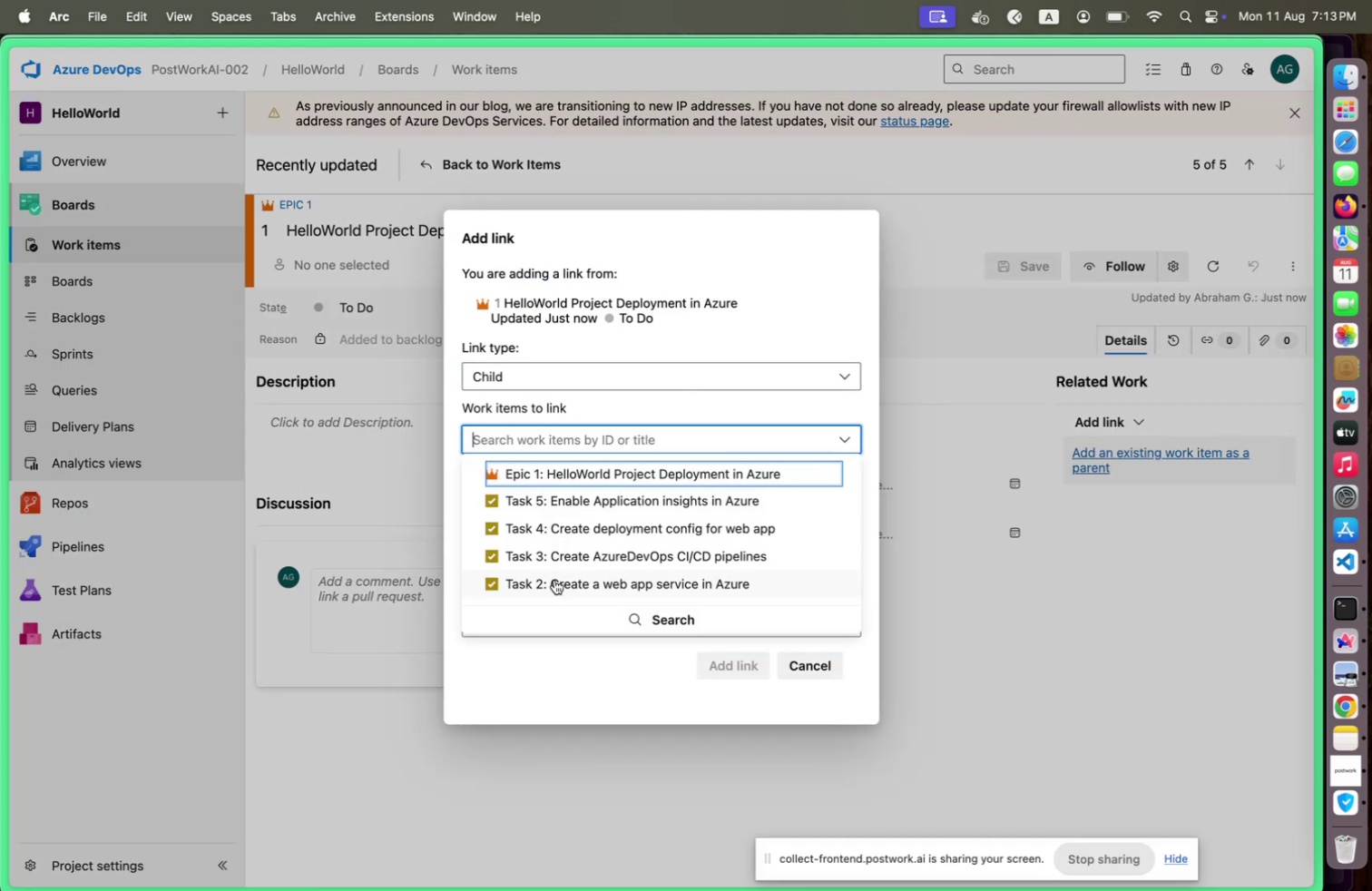 
left_click([554, 579])
 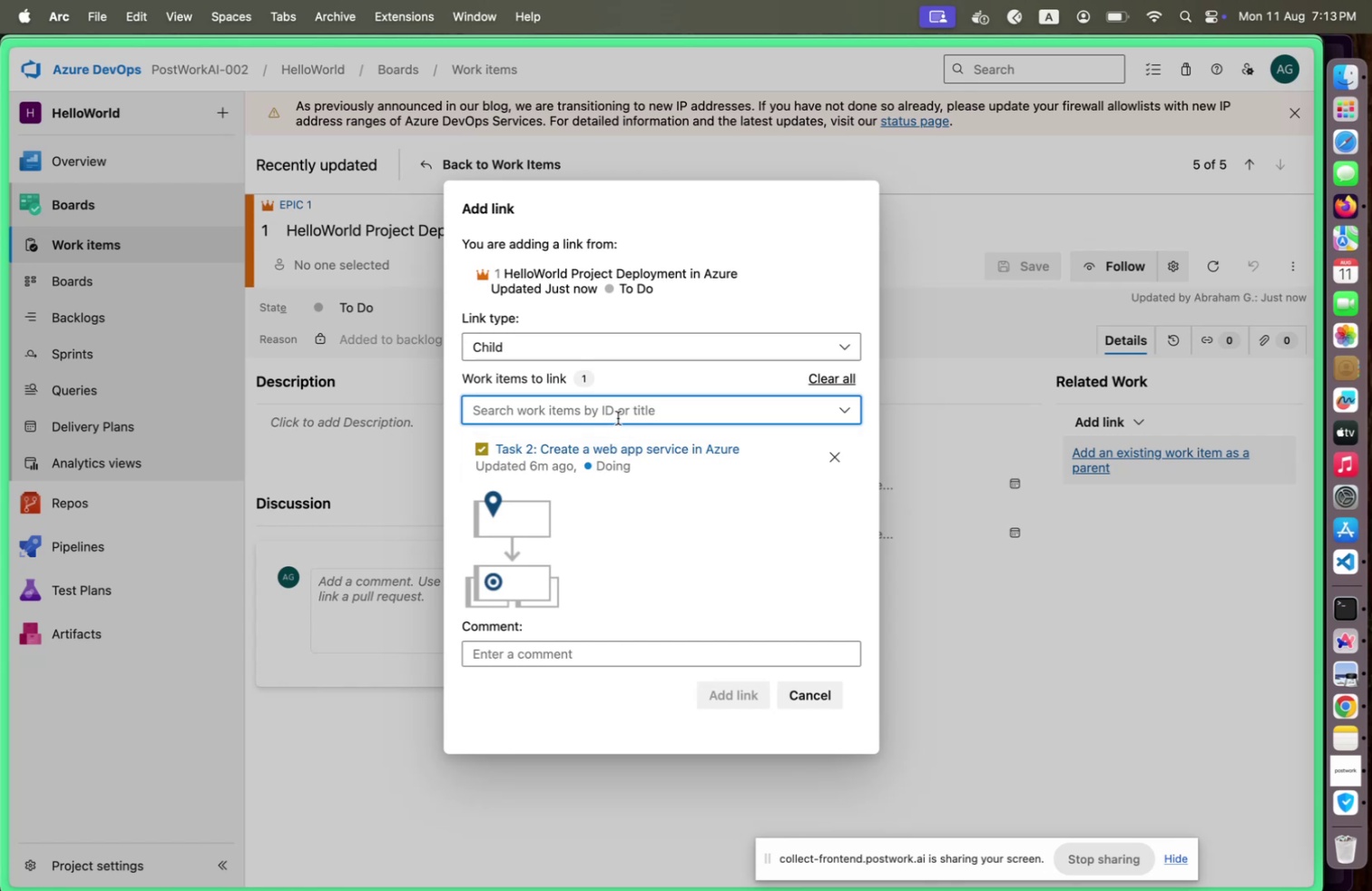 
left_click([618, 416])
 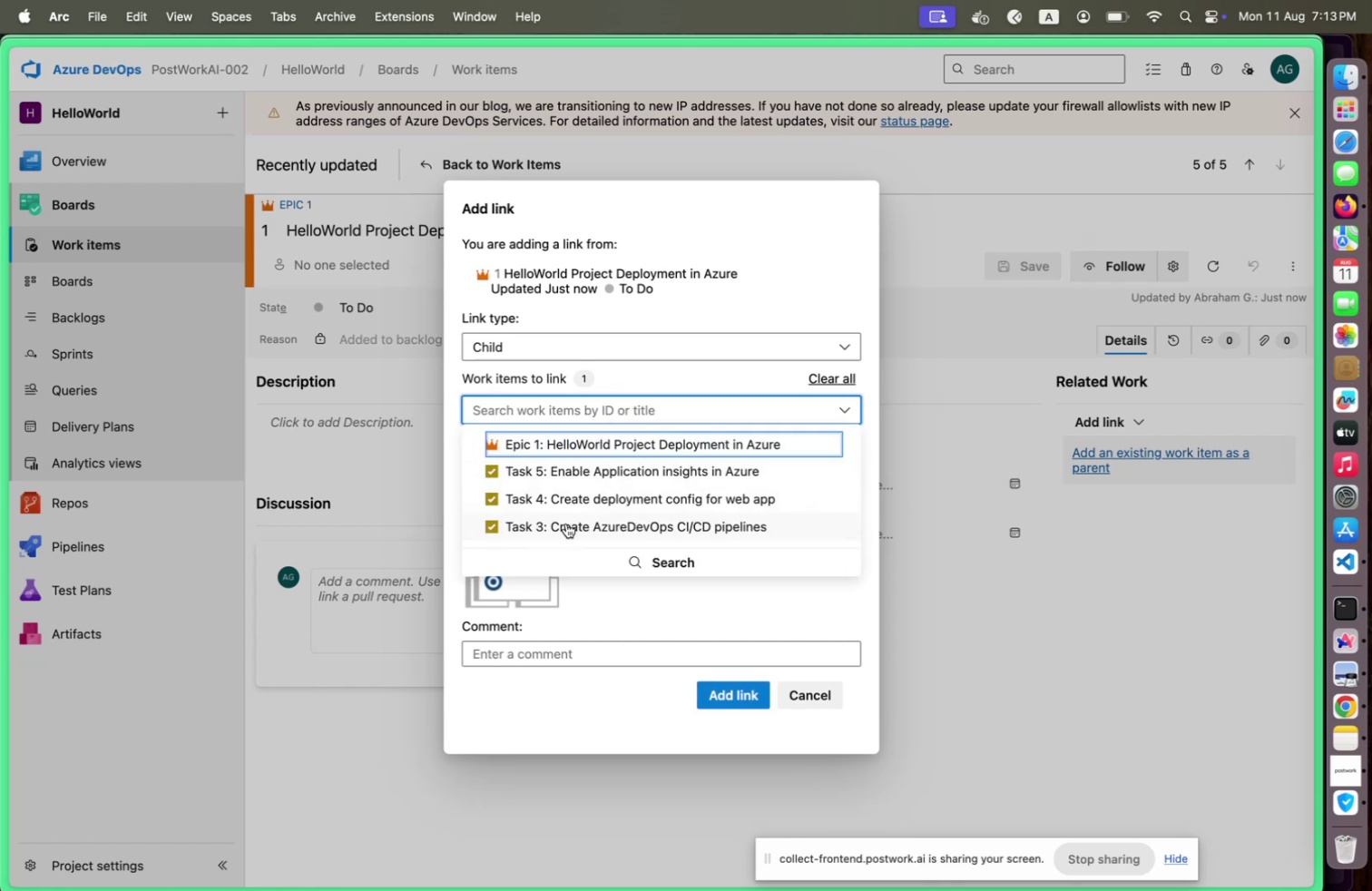 
left_click([566, 523])
 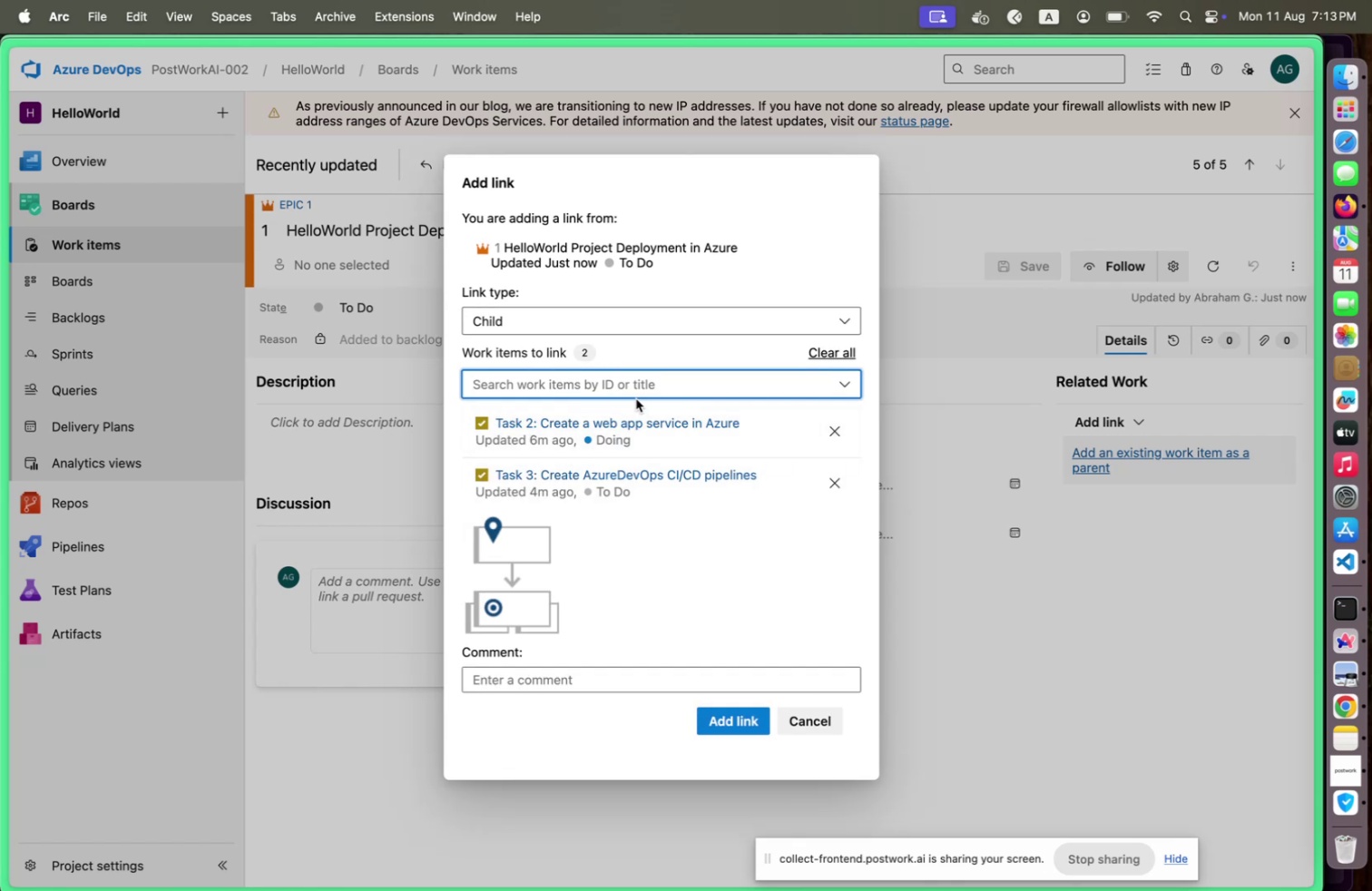 
left_click([636, 398])
 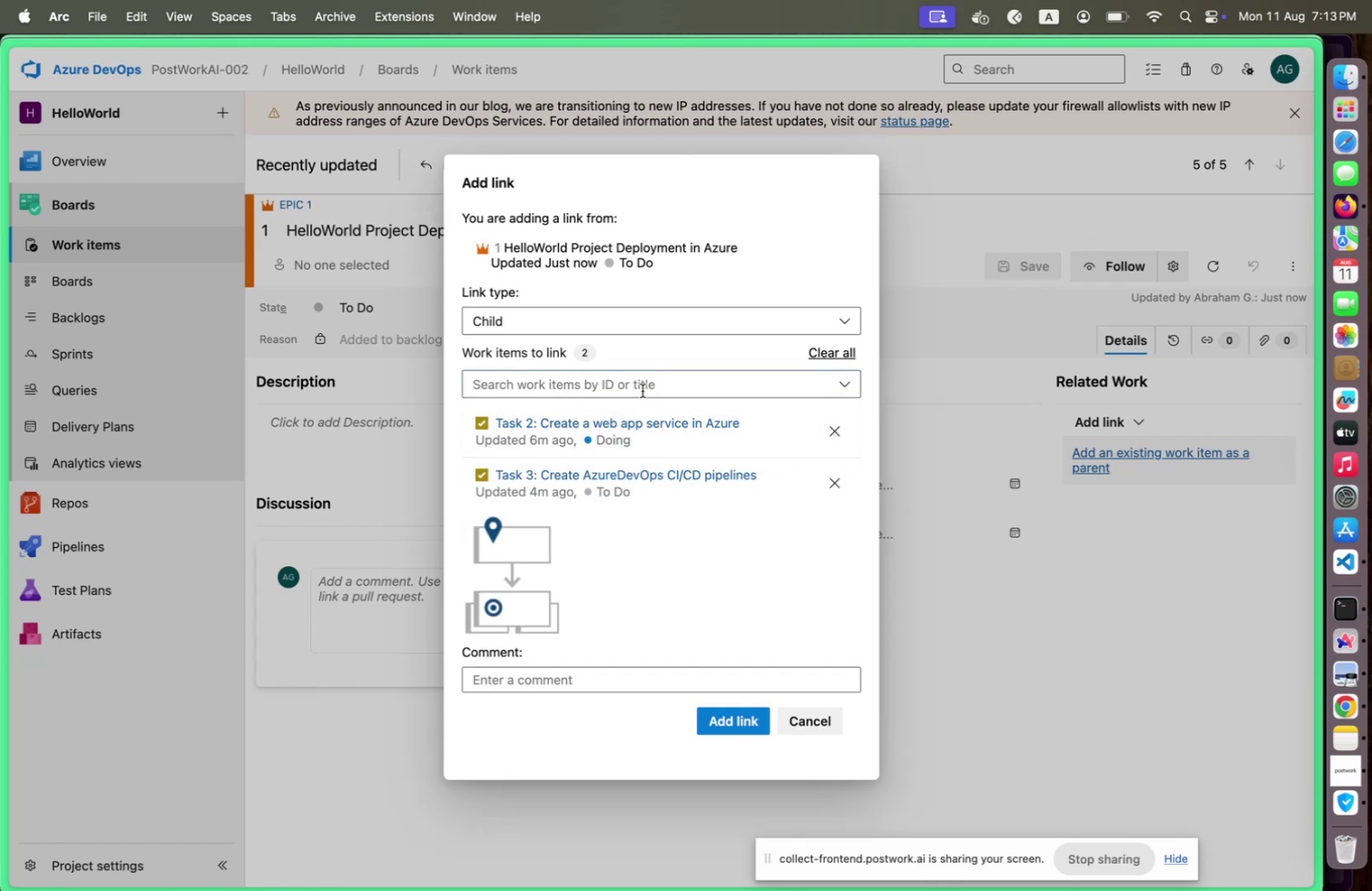 
left_click([642, 390])
 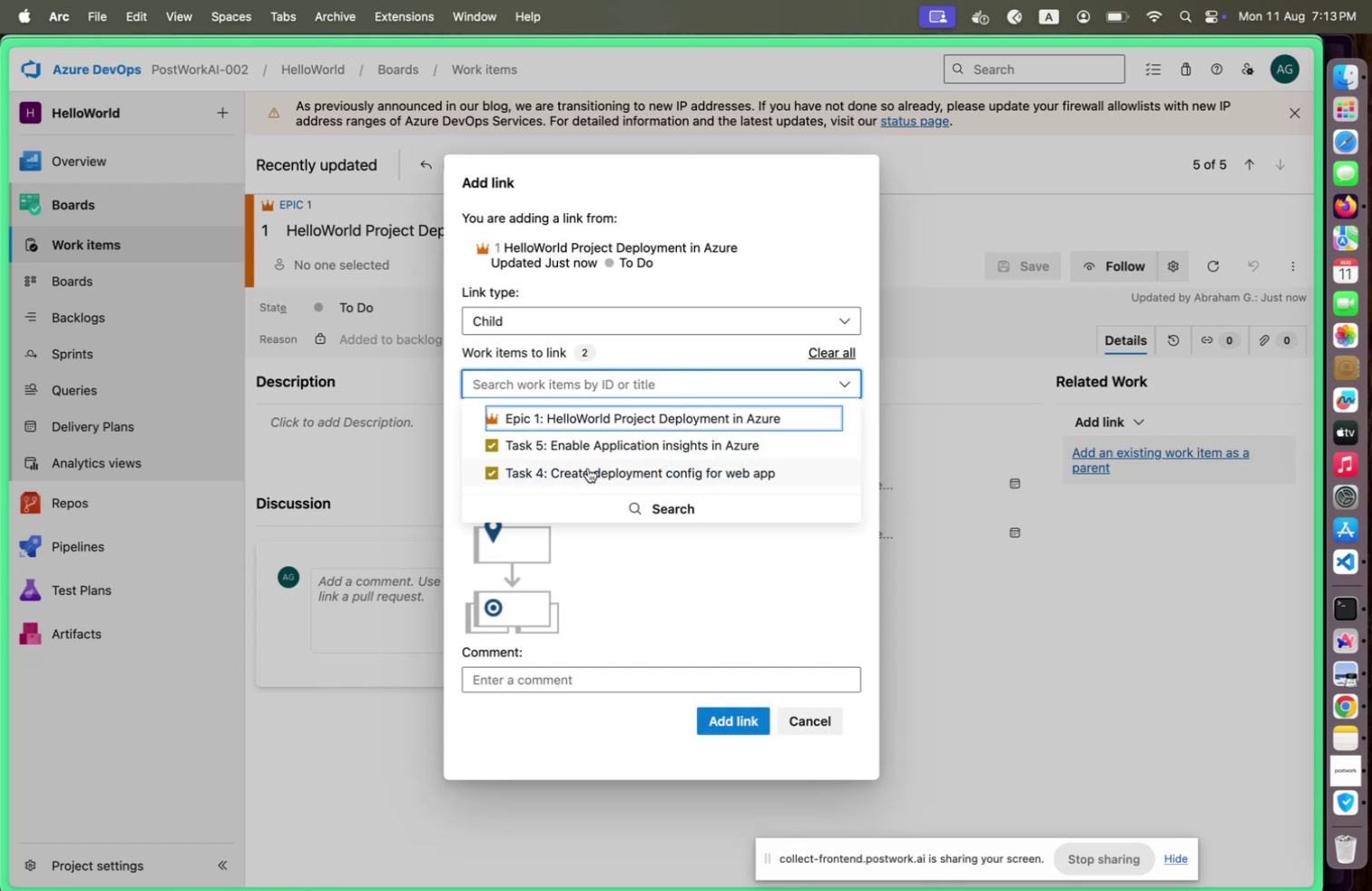 
left_click([589, 467])
 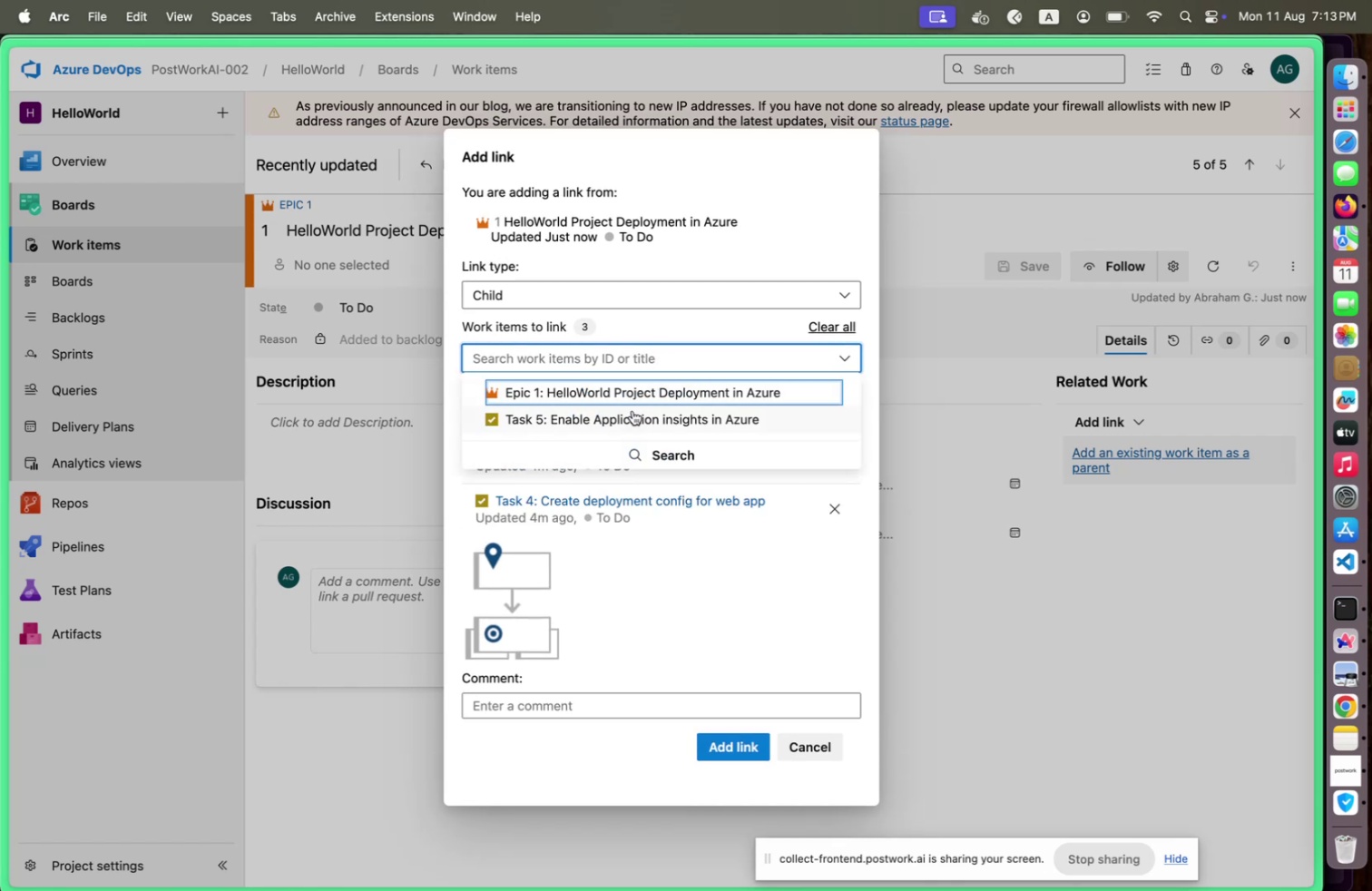 
left_click([625, 417])
 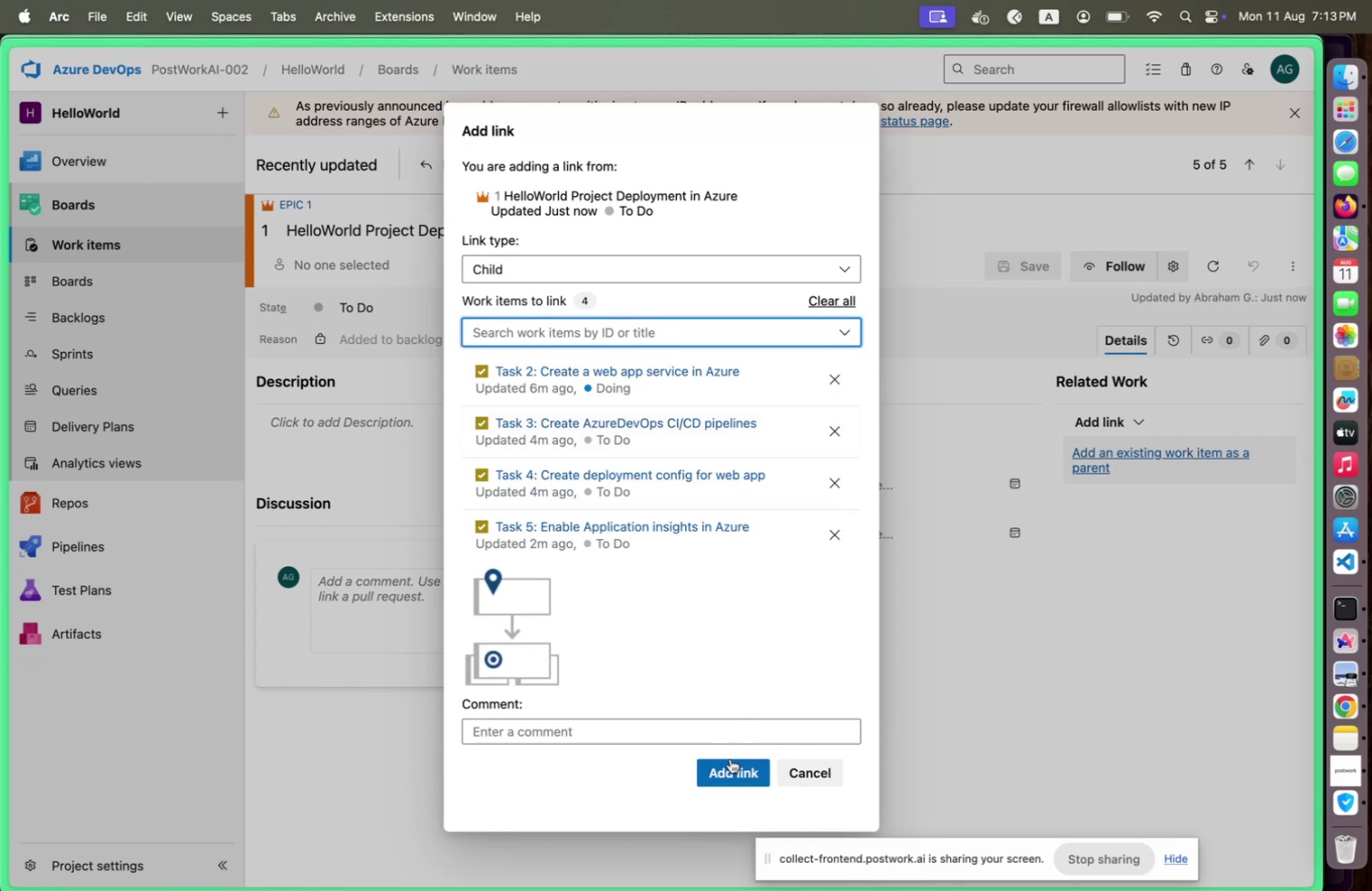 
left_click([730, 758])
 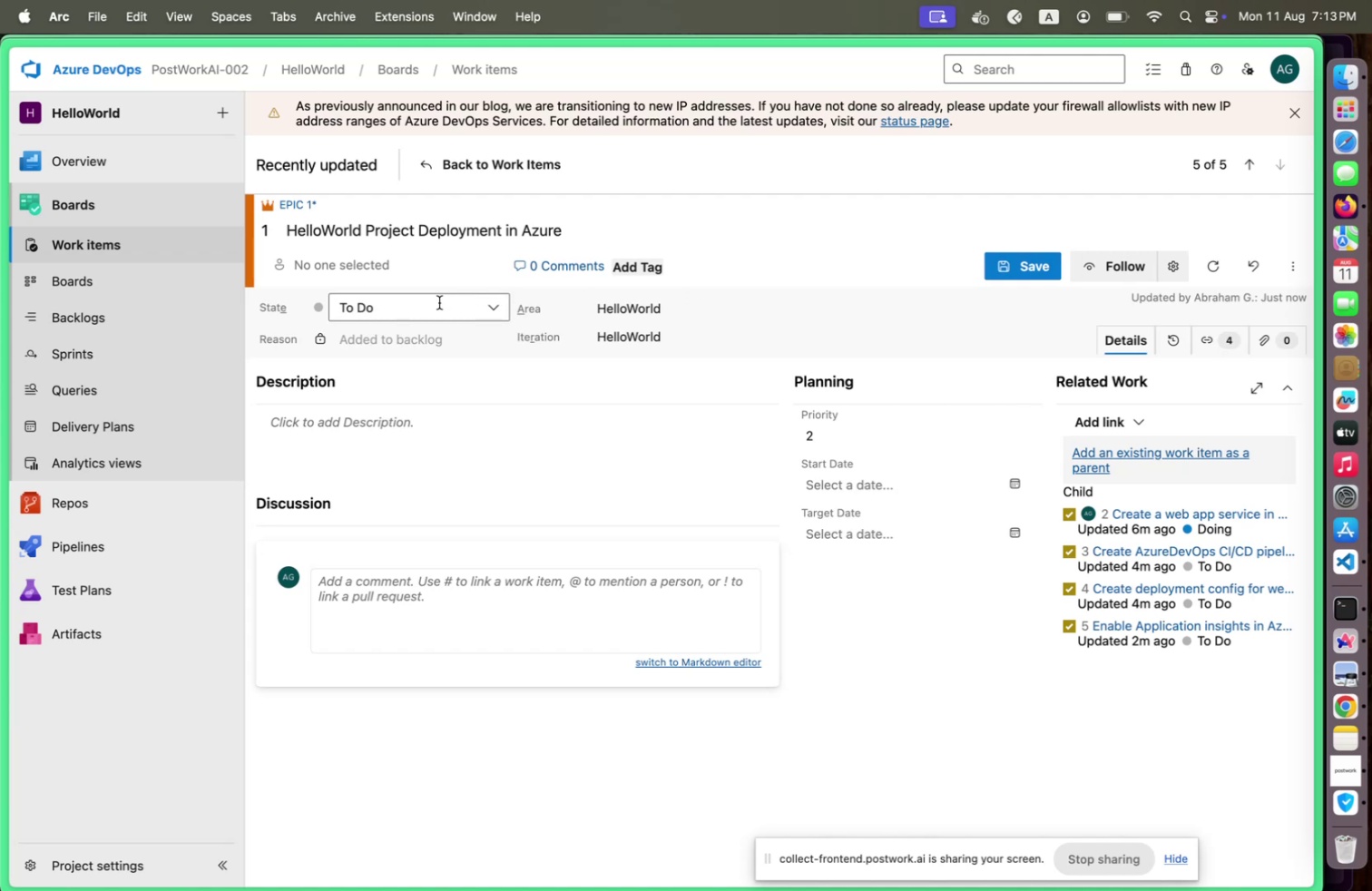 
left_click([378, 261])
 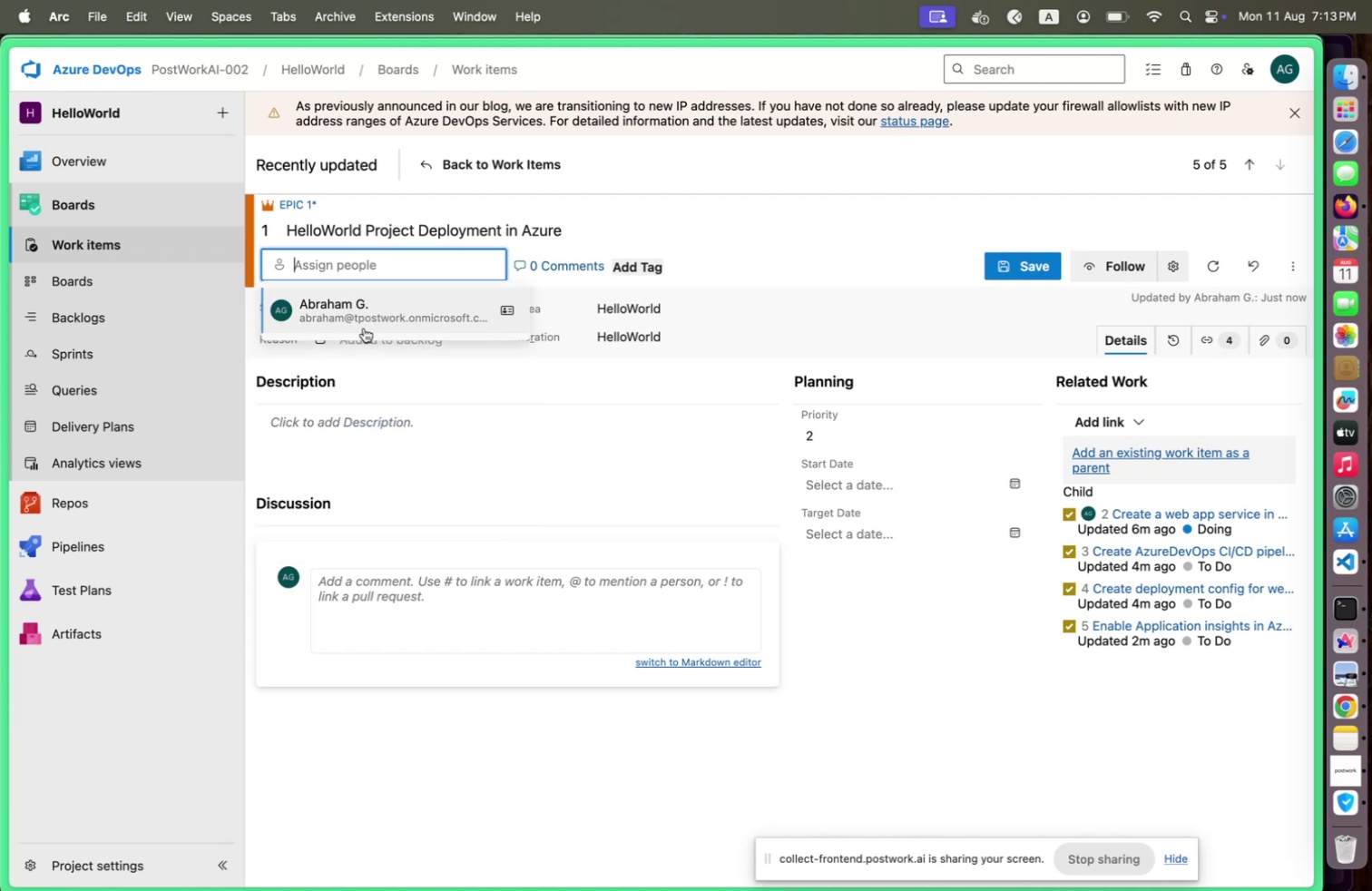 
left_click([370, 318])
 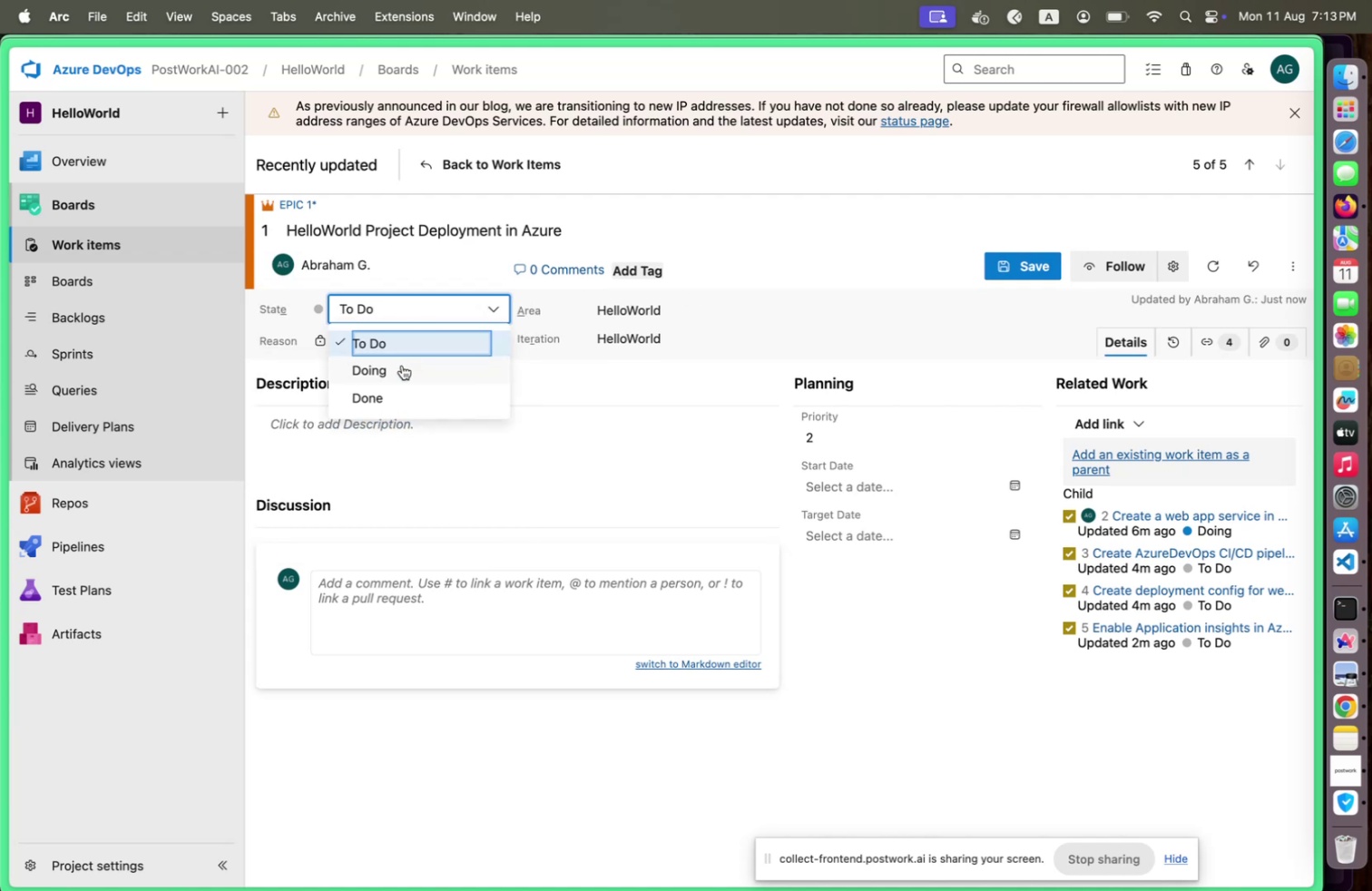 
left_click([402, 365])
 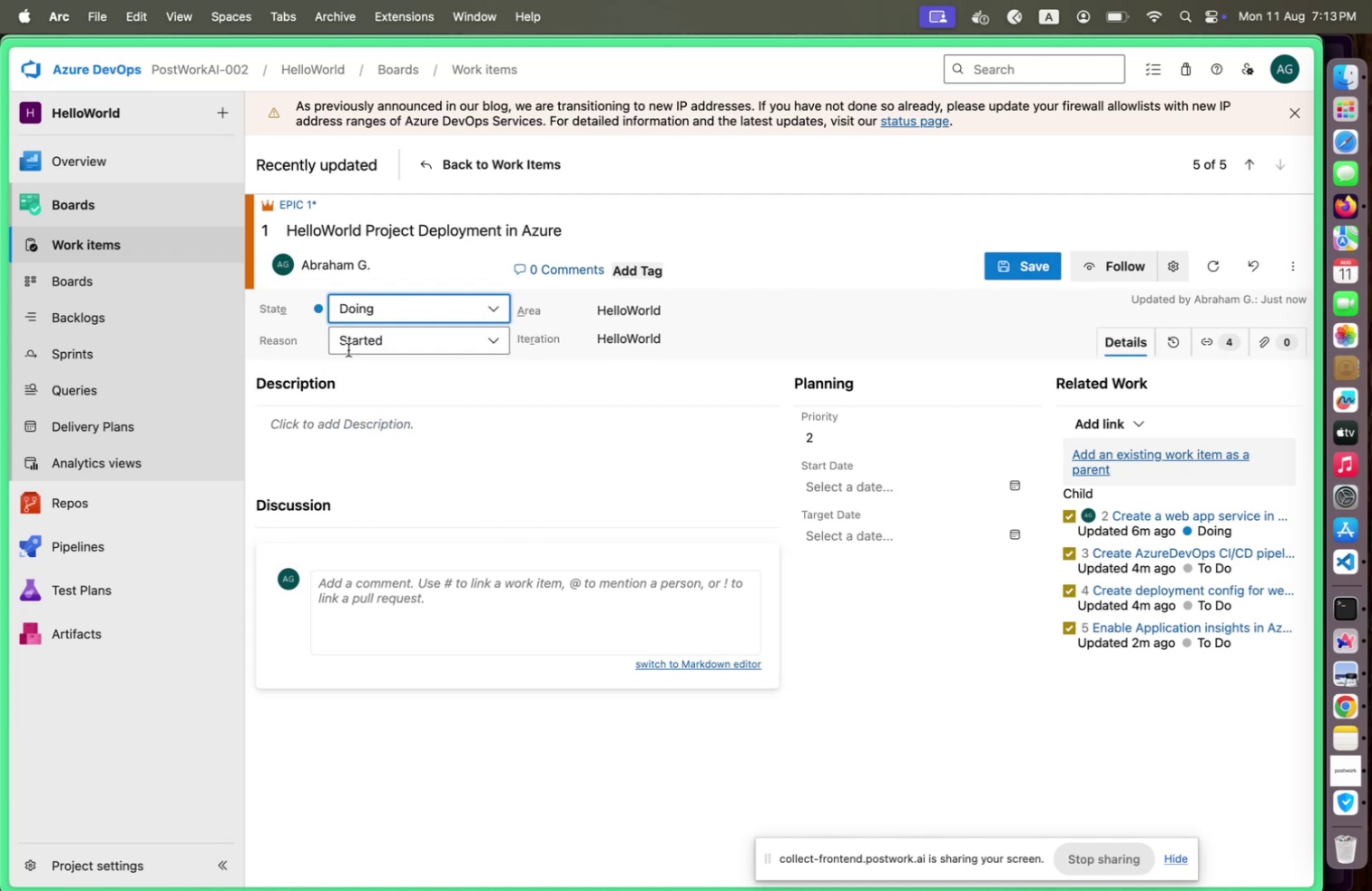 
left_click([649, 342])
 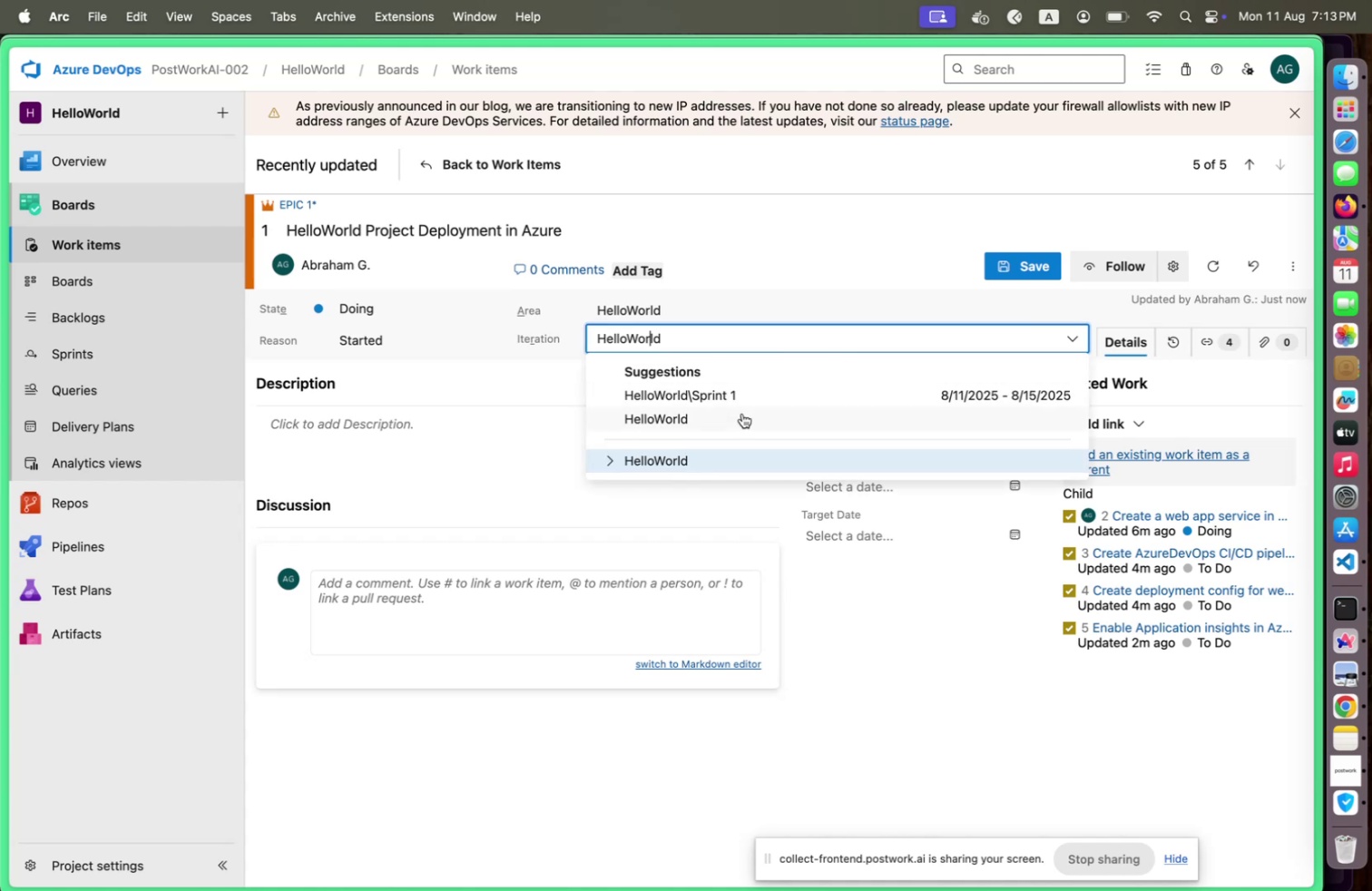 
left_click([749, 400])
 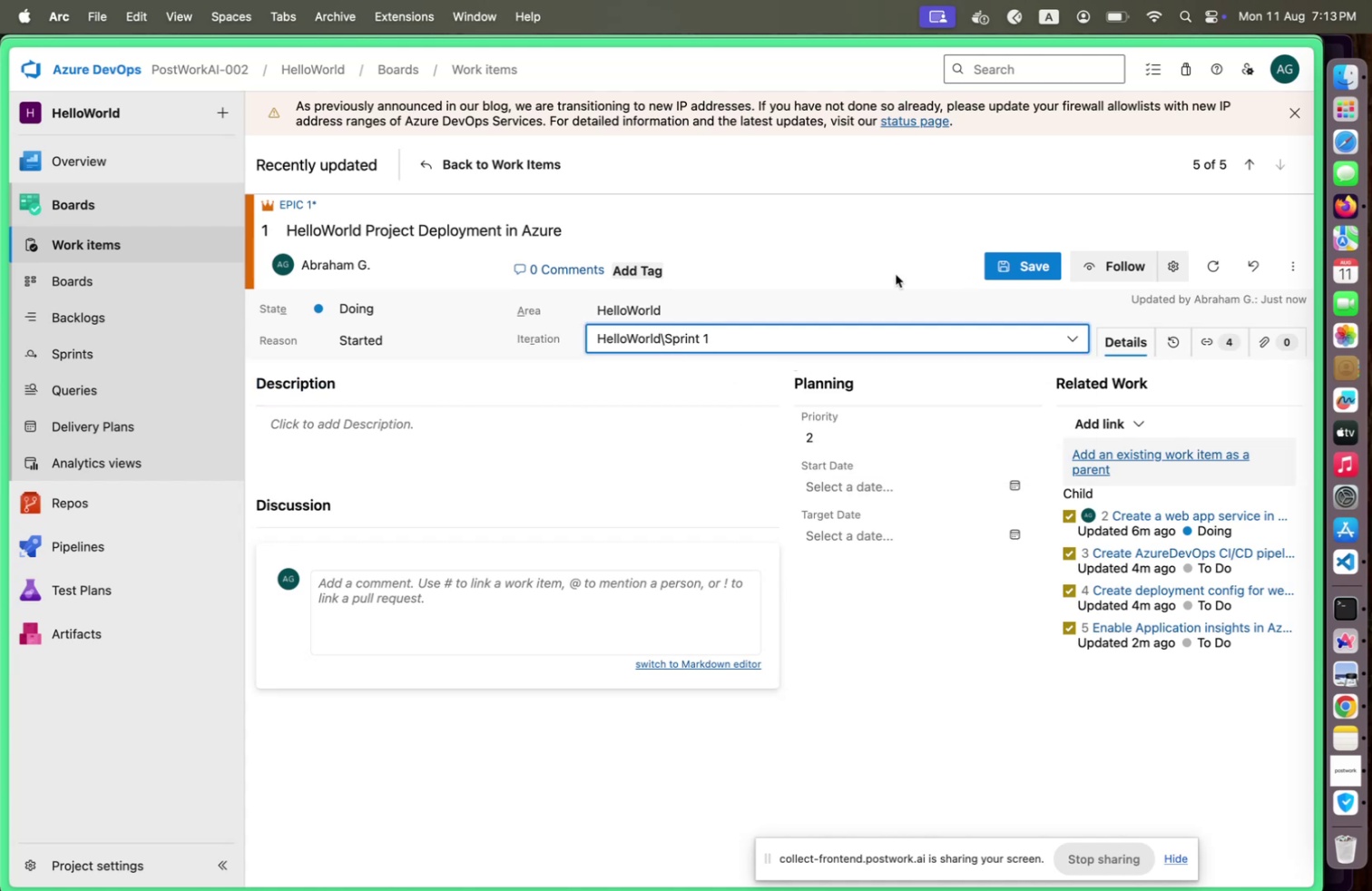 
left_click([1035, 268])
 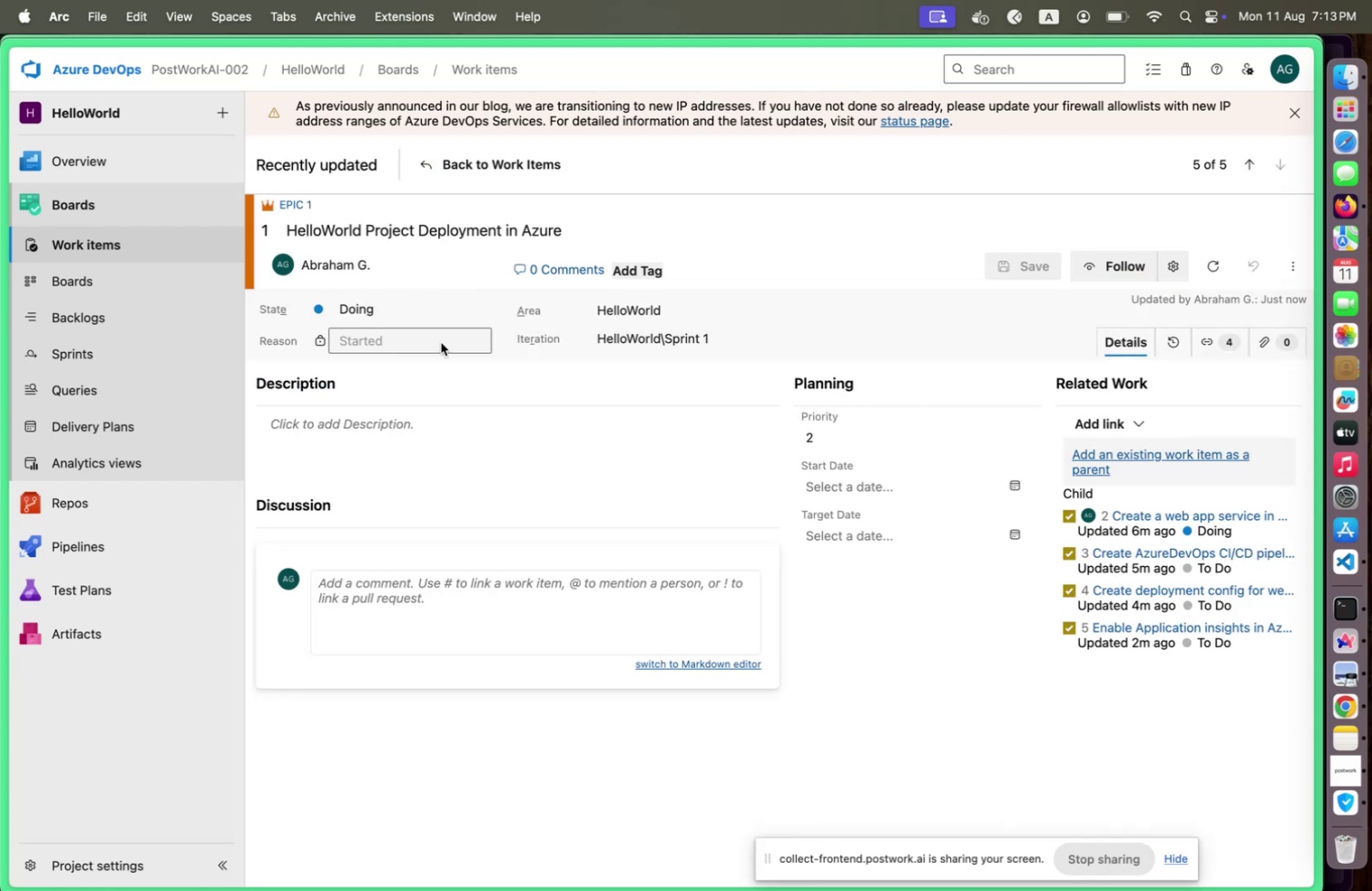 
left_click([344, 438])
 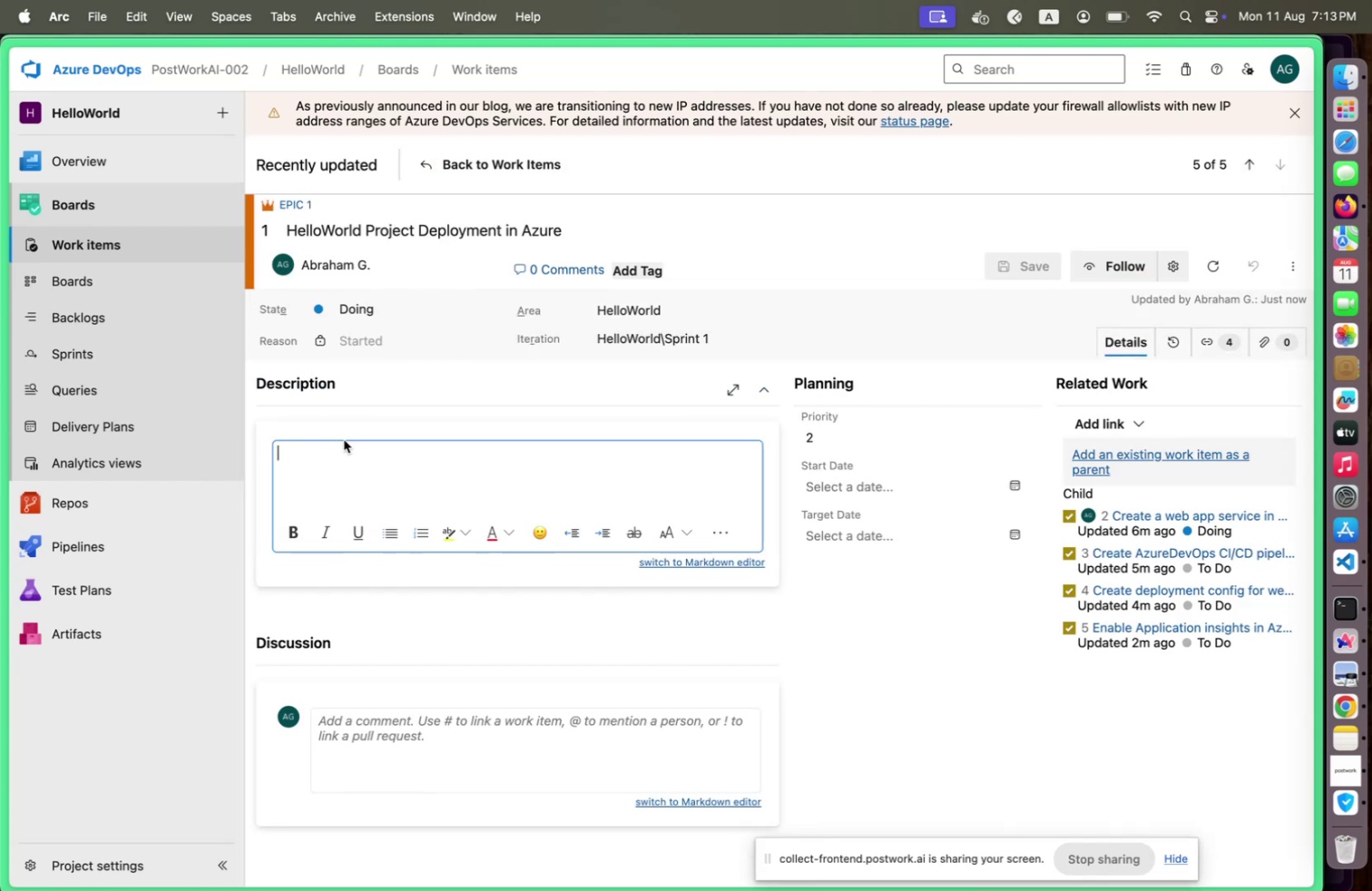 
type(Demonstrate the end-to-end)
 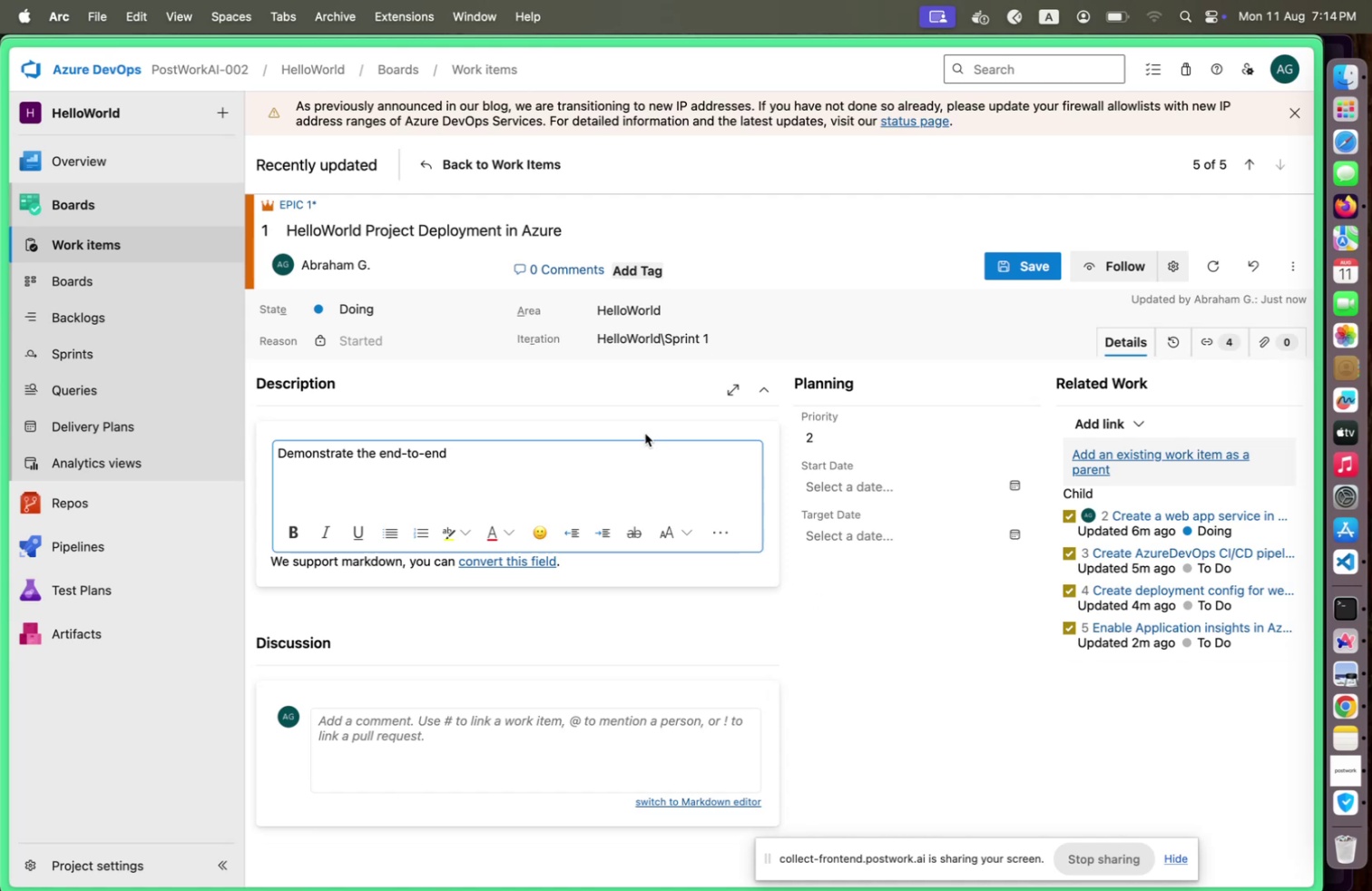 
wait(42.81)
 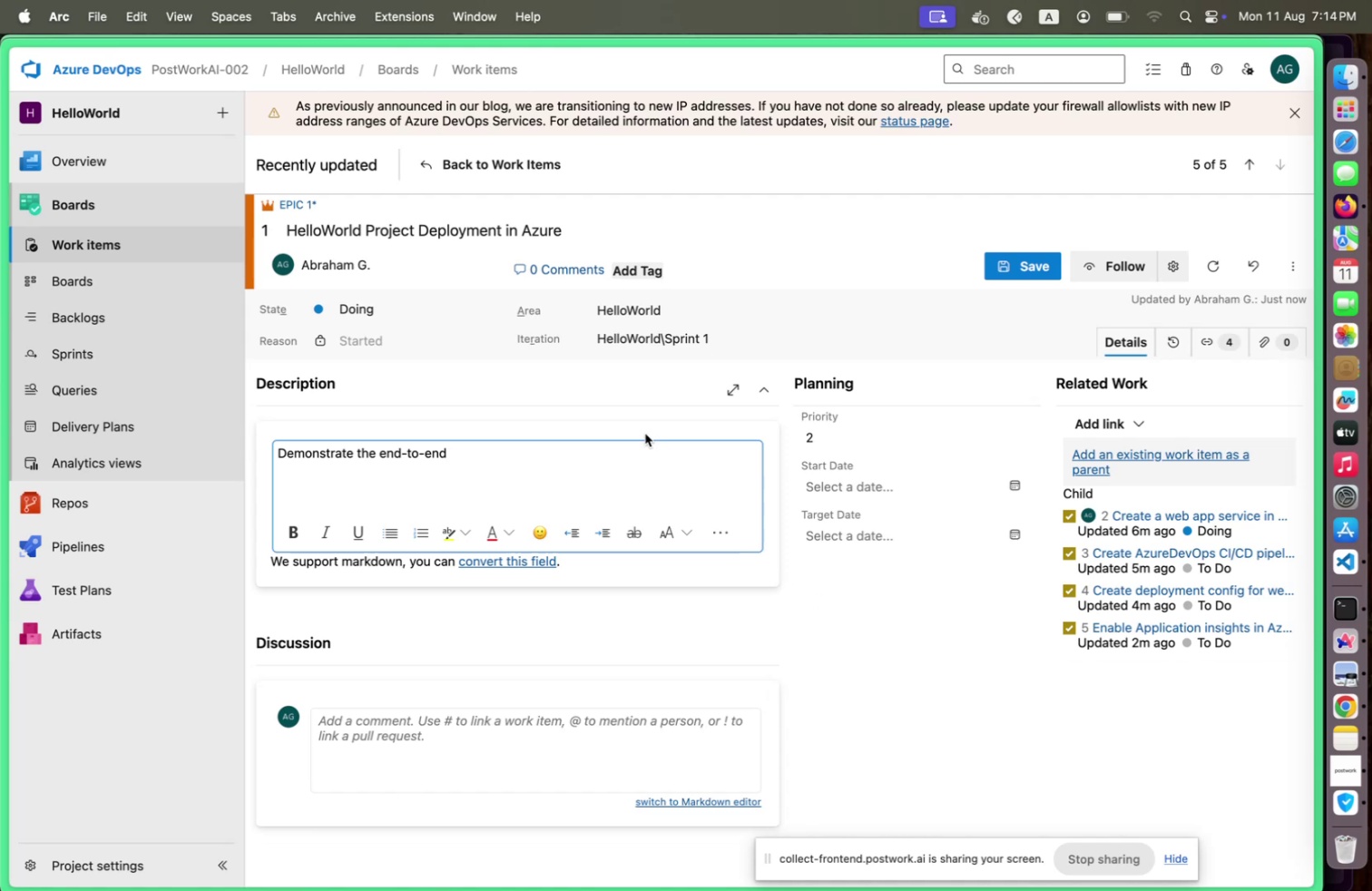 
type( A)
key(Backspace)
type(sol)
key(Backspace)
key(Backspace)
key(Backspace)
type(DevOps for )
key(Backspace)
key(Backspace)
key(Backspace)
key(Backspace)
type(deployment fr)
key(Backspace)
type(or the HelloWorld project.)
 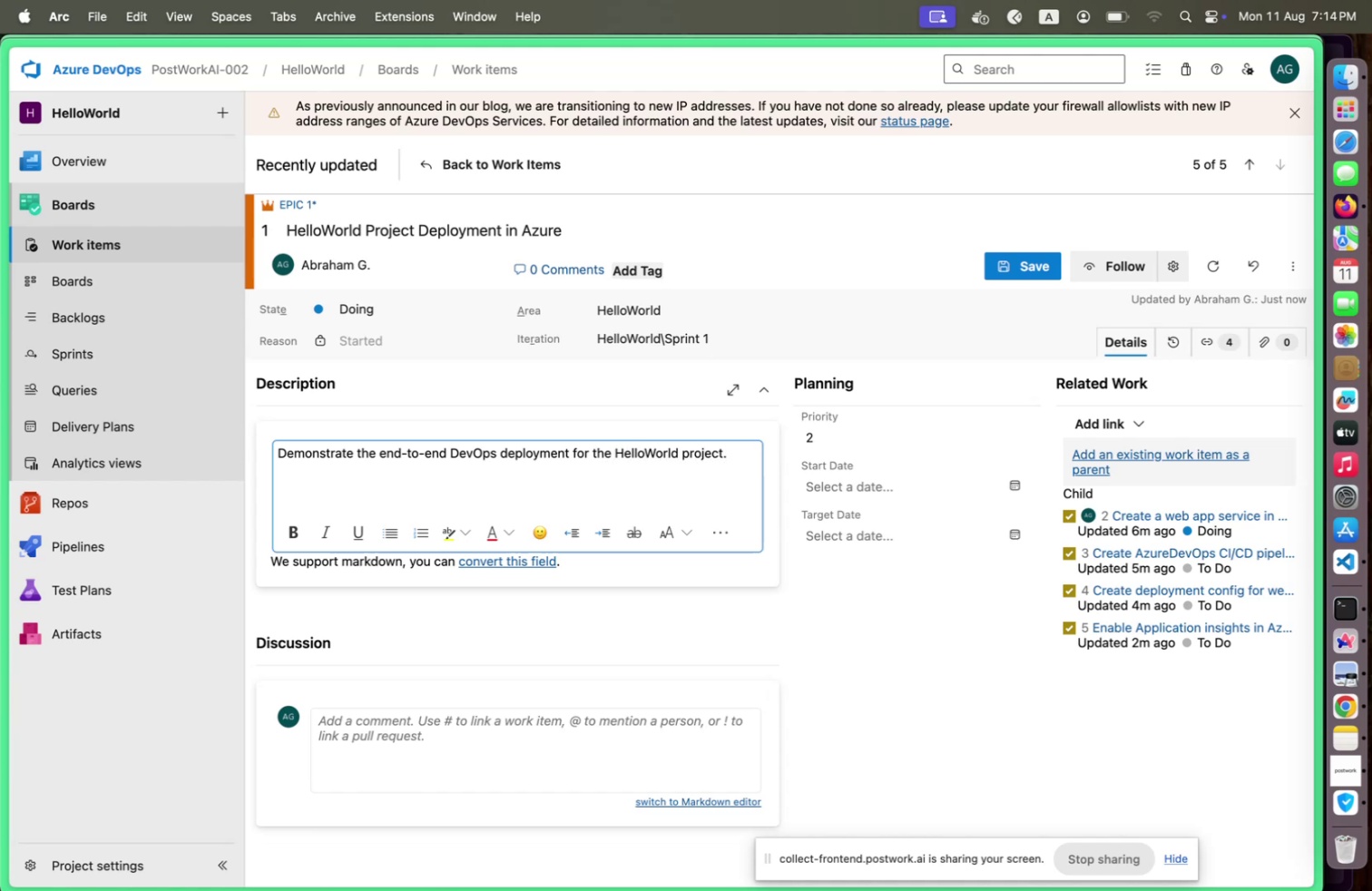 